 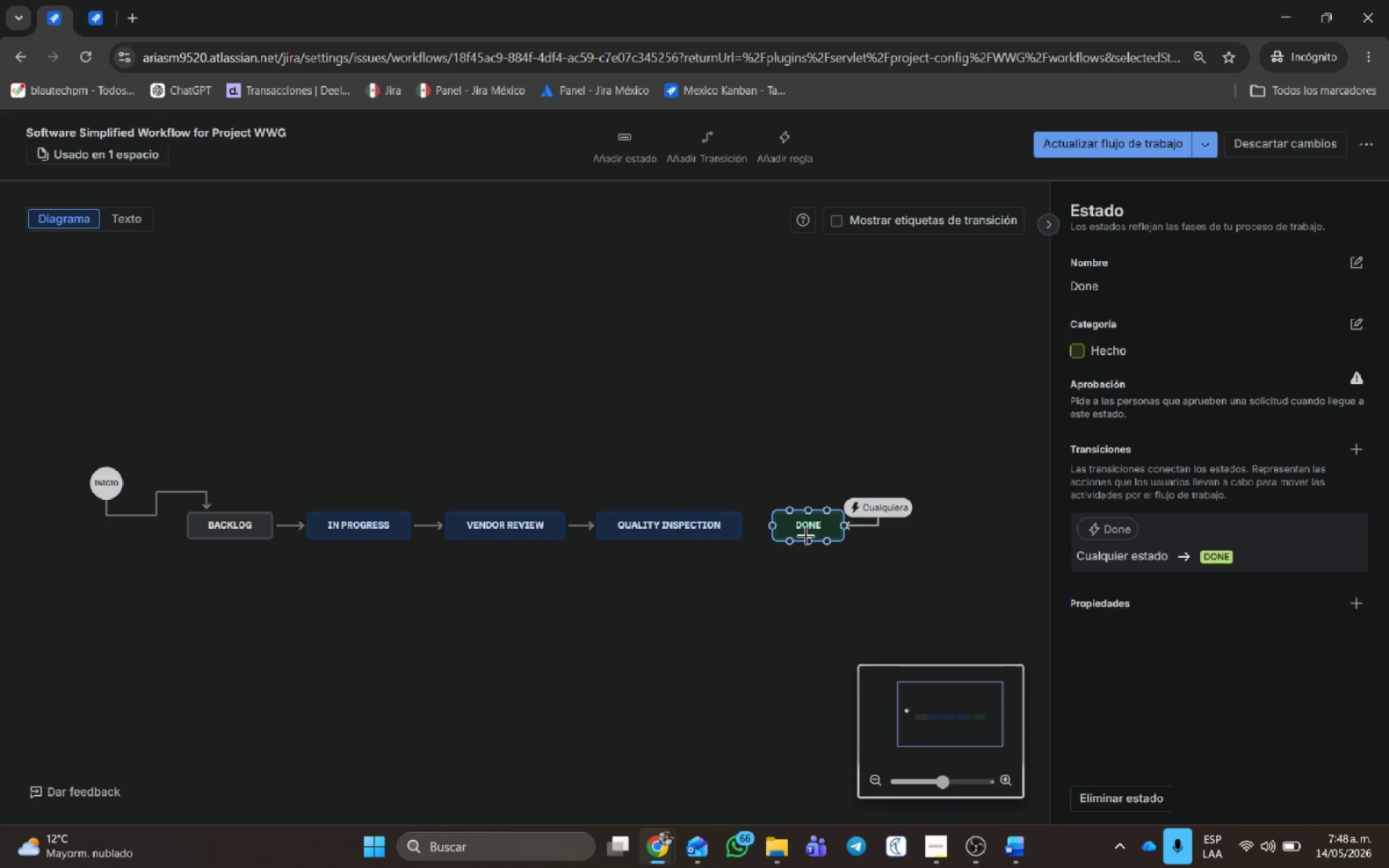 
left_click([896, 513])
 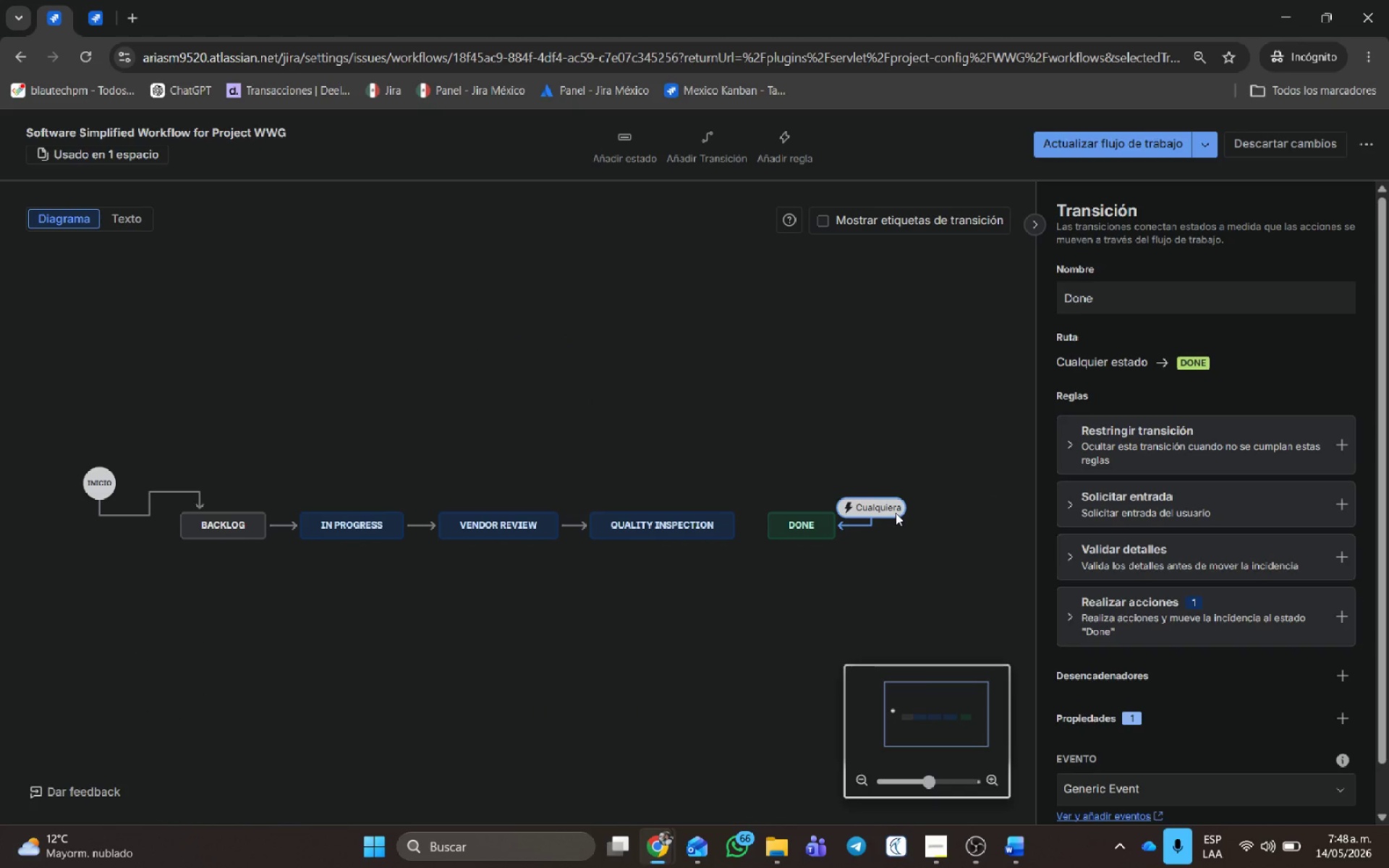 
key(Delete)
 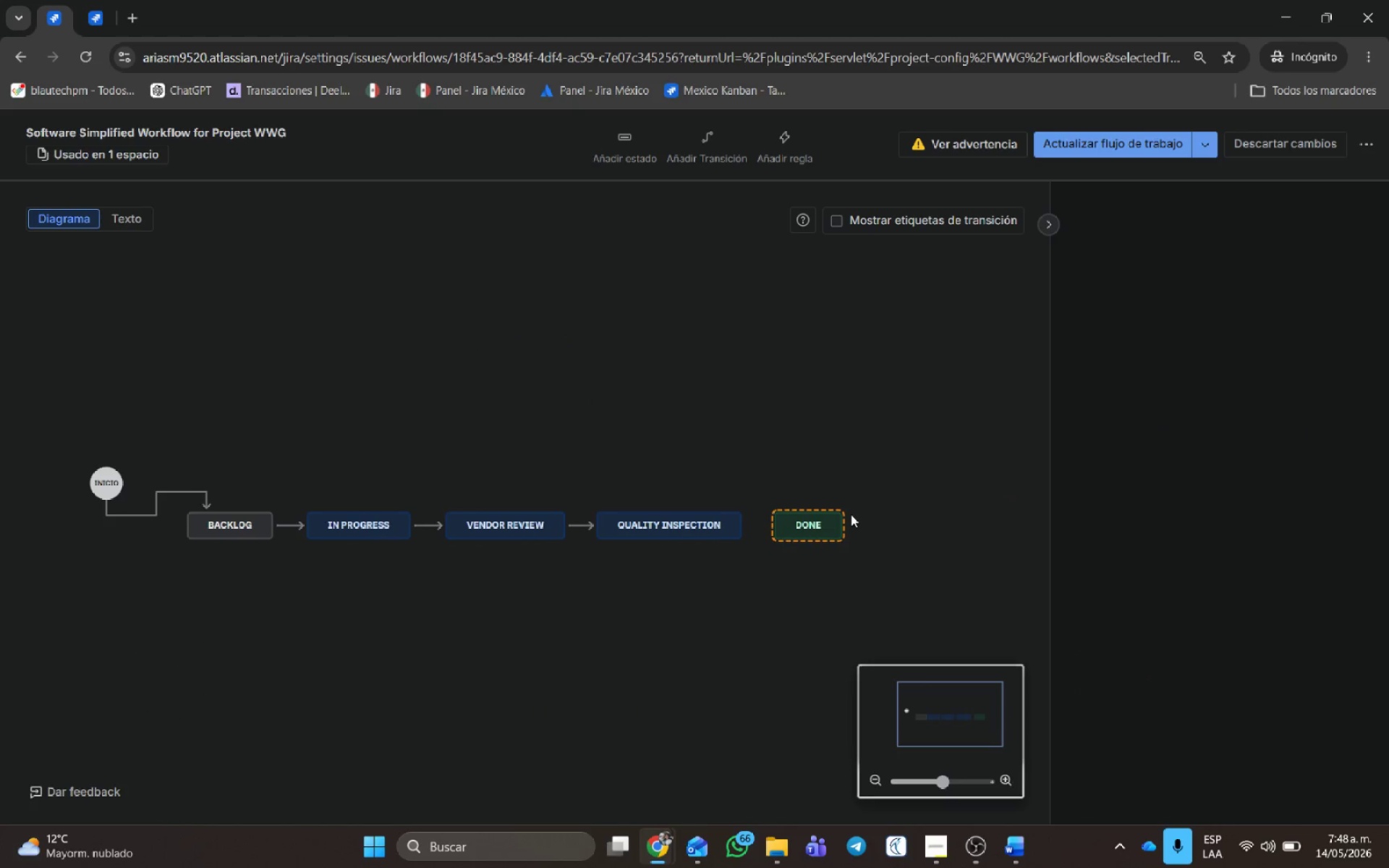 
left_click([815, 522])
 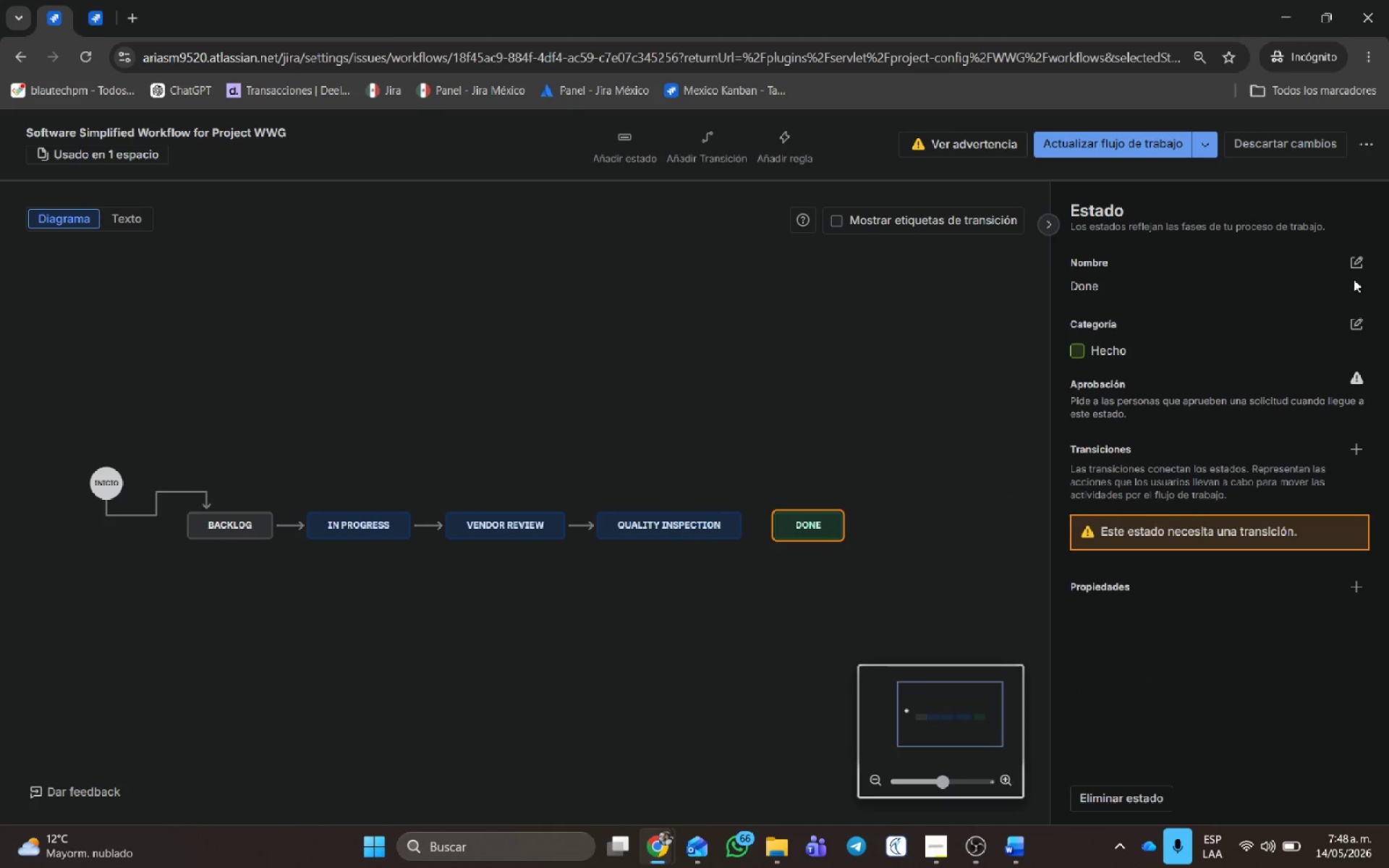 
left_click([1350, 260])
 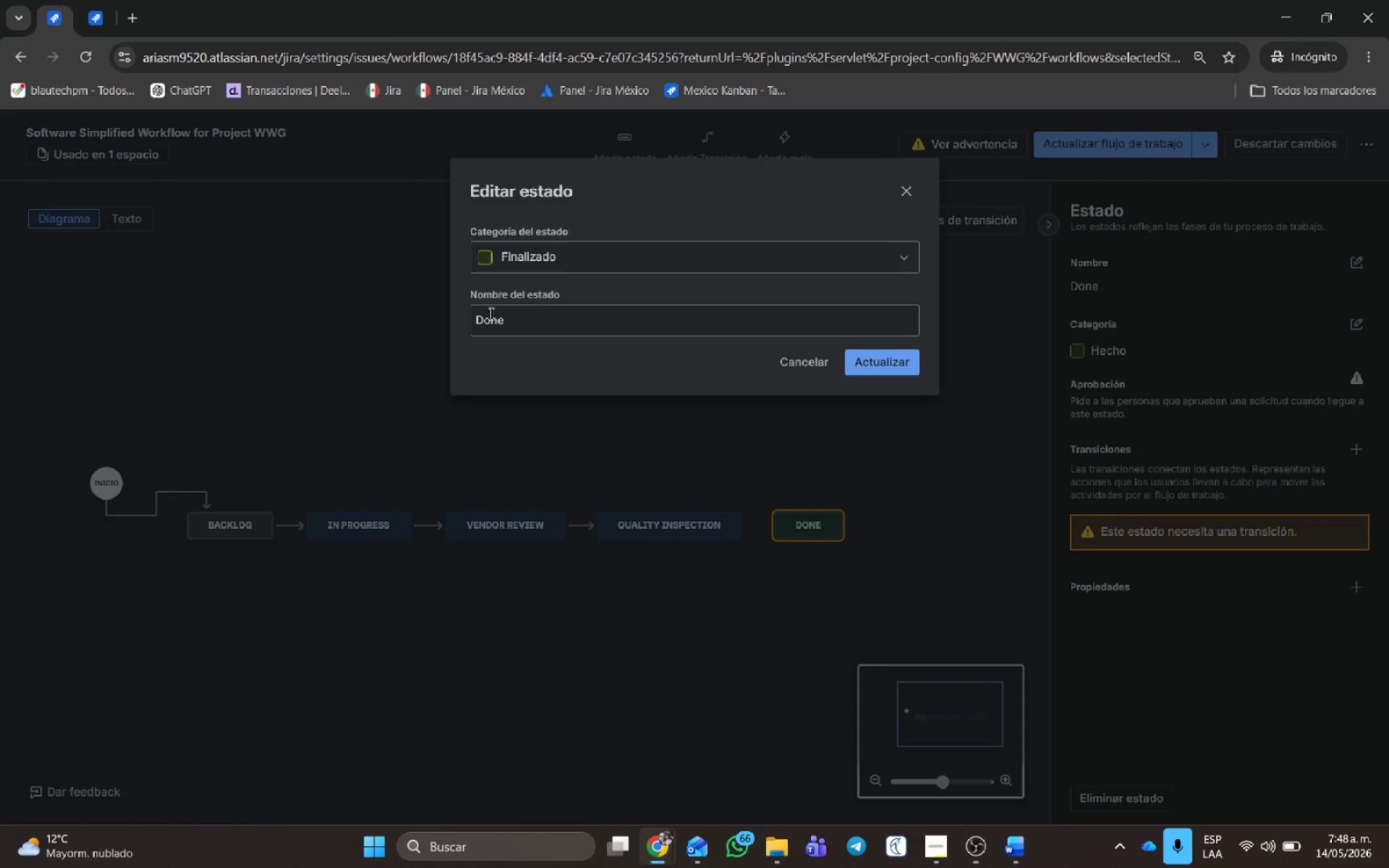 
left_click_drag(start_coordinate=[549, 324], to_coordinate=[413, 333])
 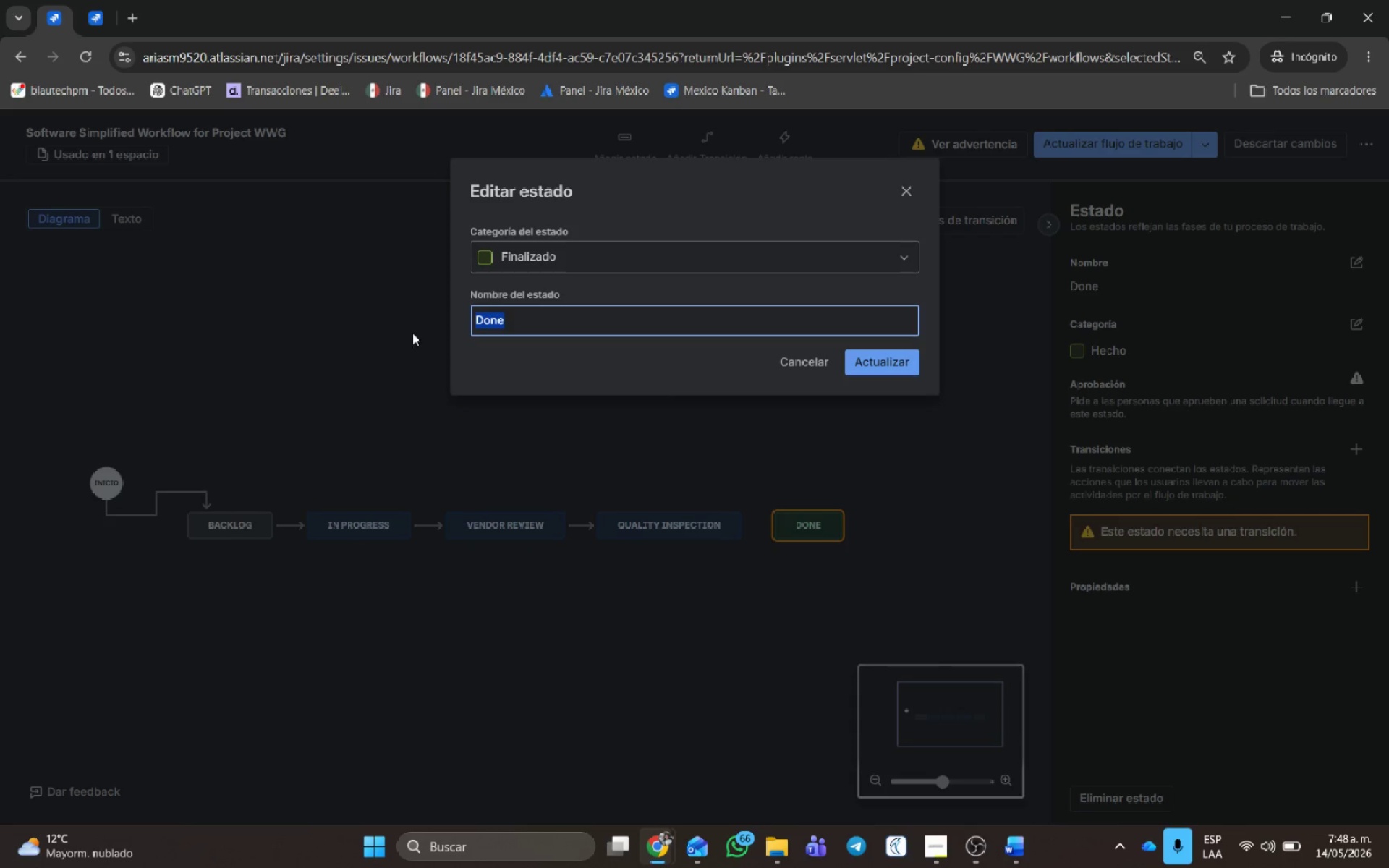 
key(Control+V)
 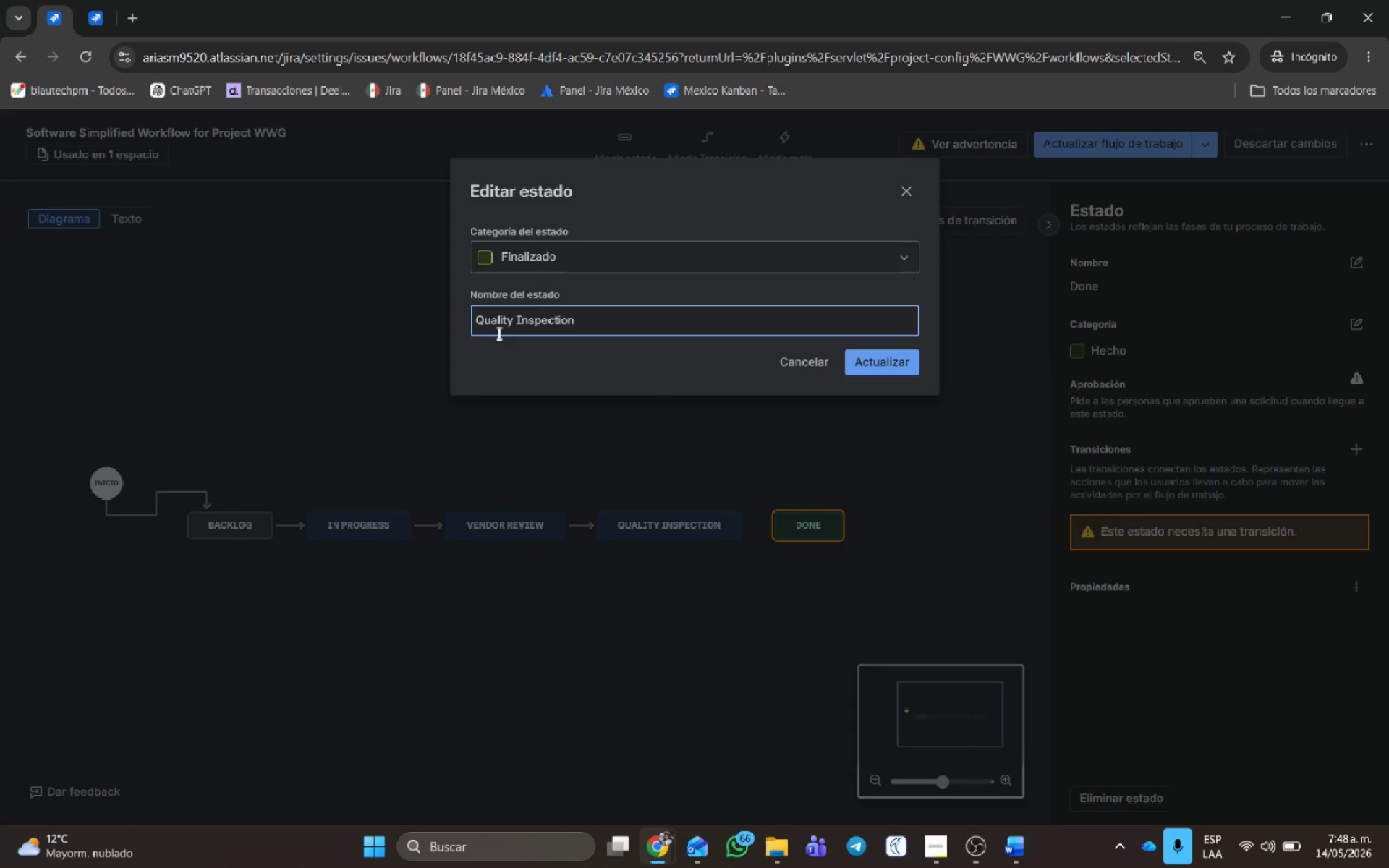 
key(Shift+Home)
 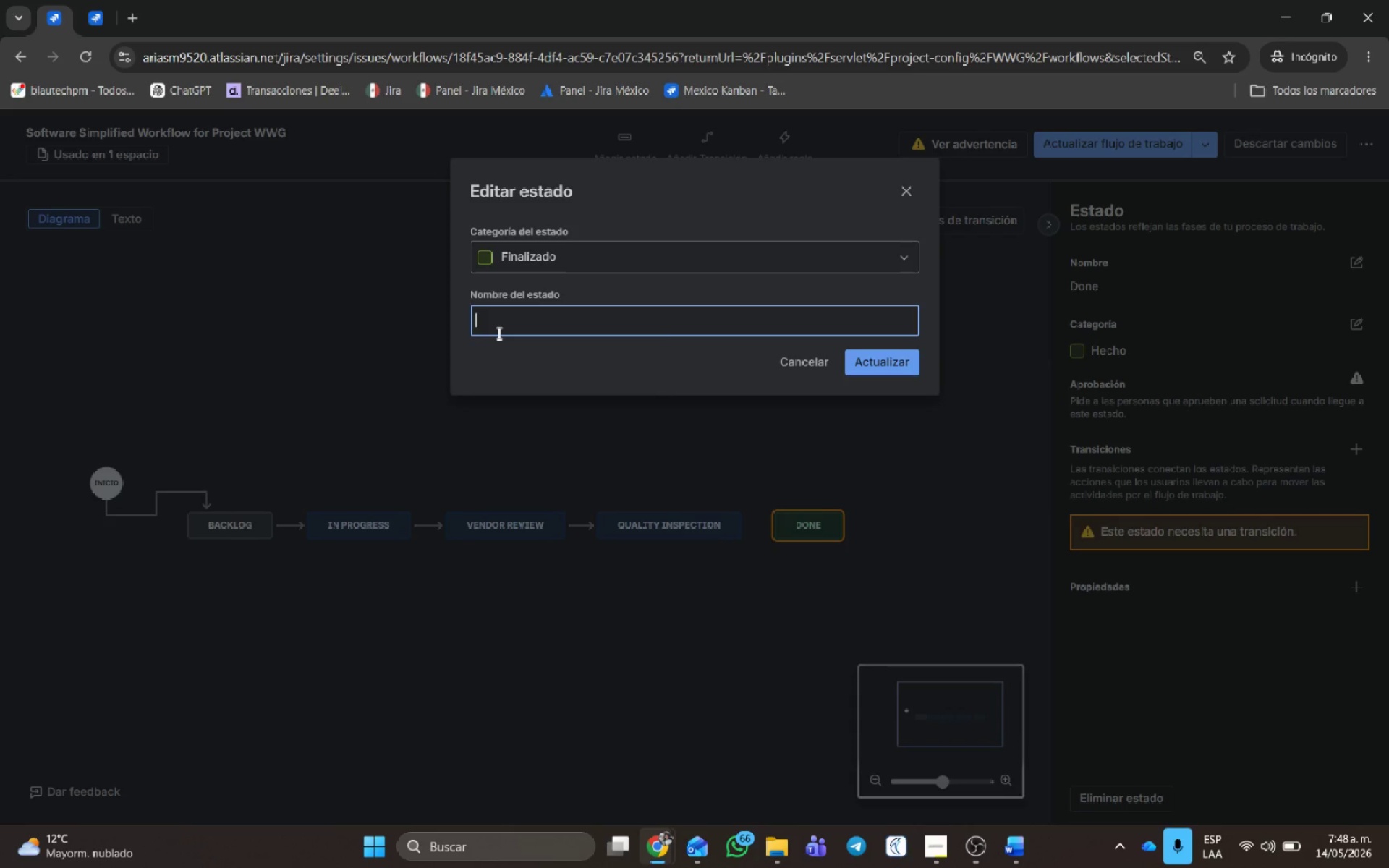 
key(Backspace)
 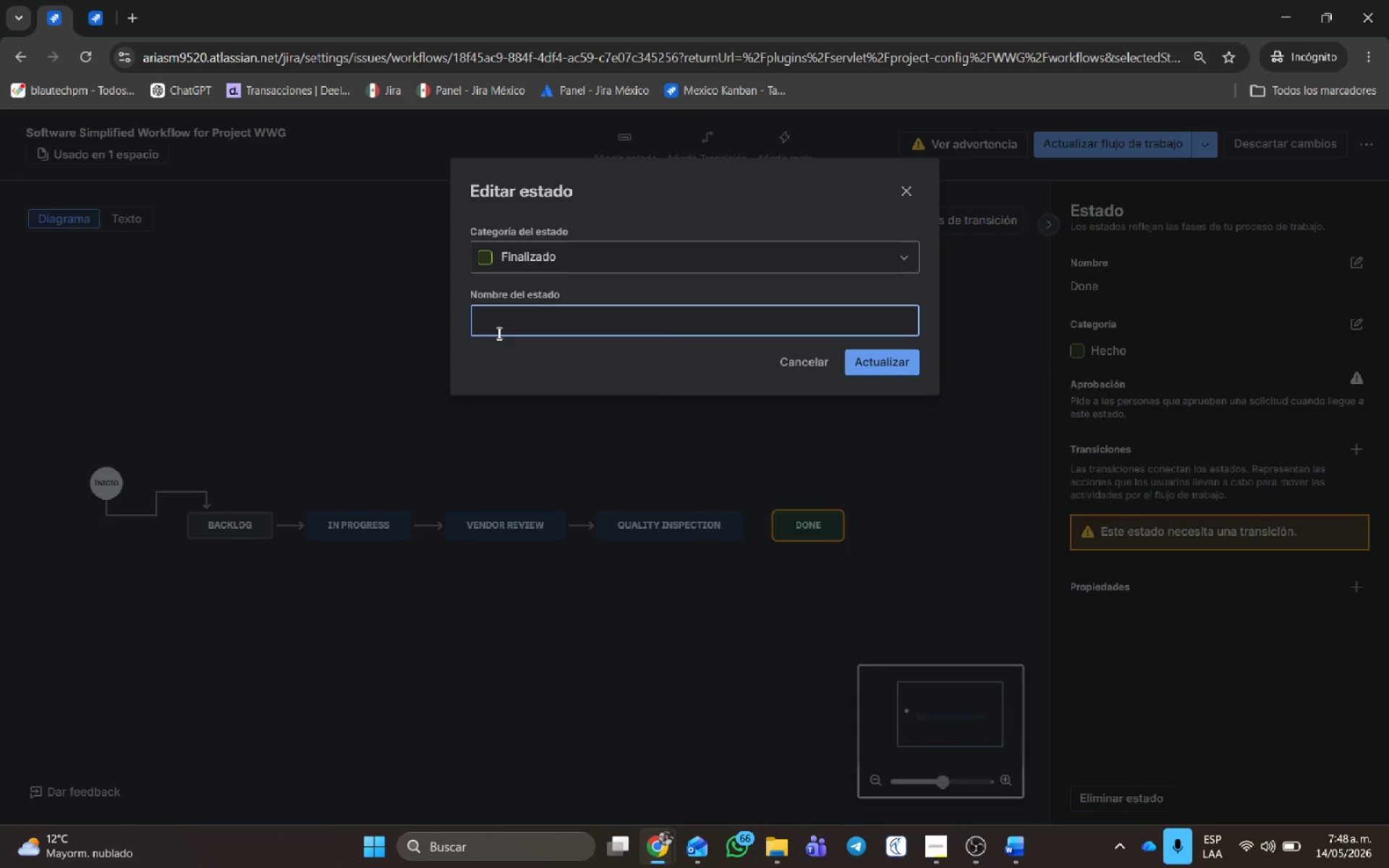 
key(Alt+AltLeft)
 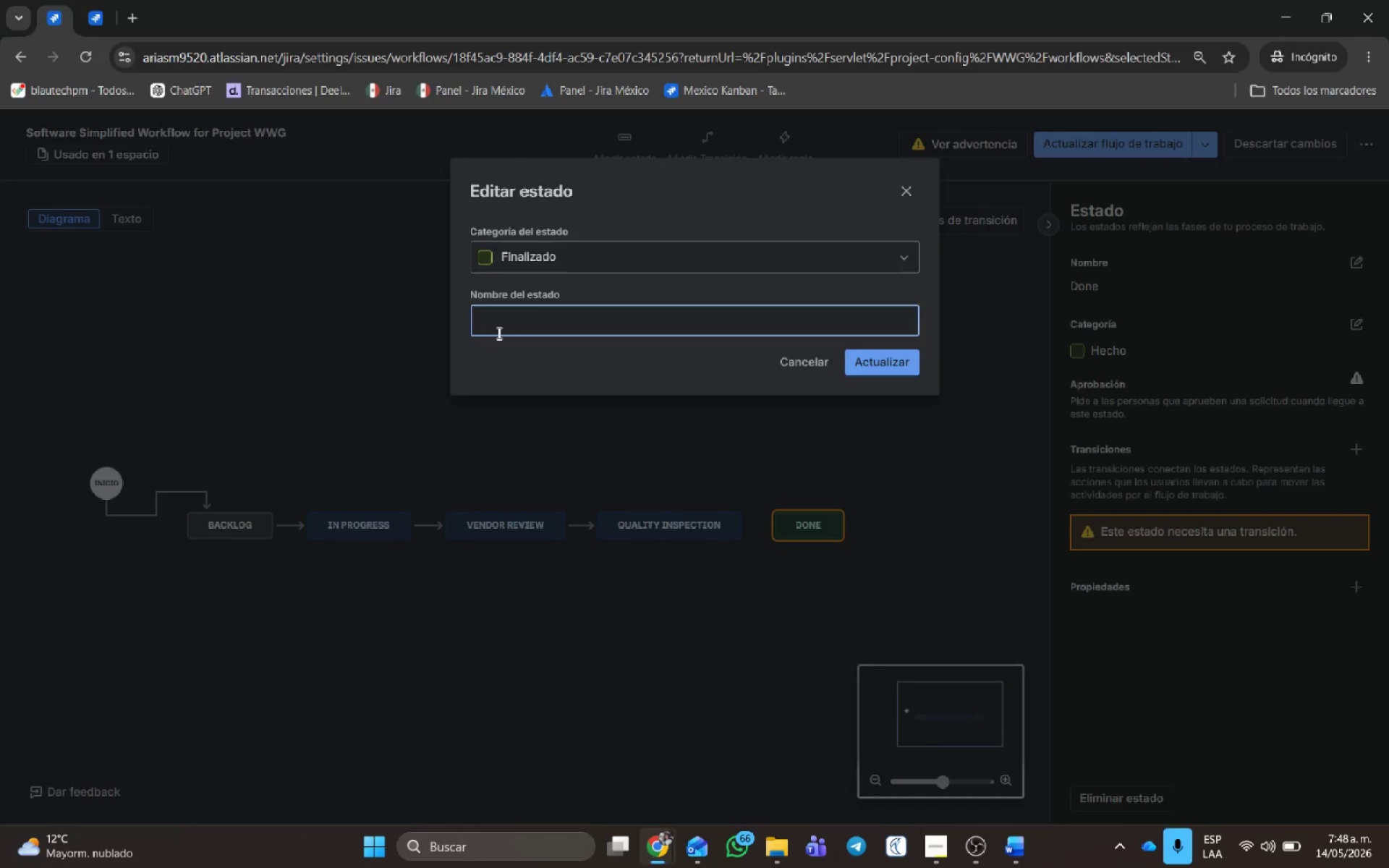 
key(Alt+Tab)